 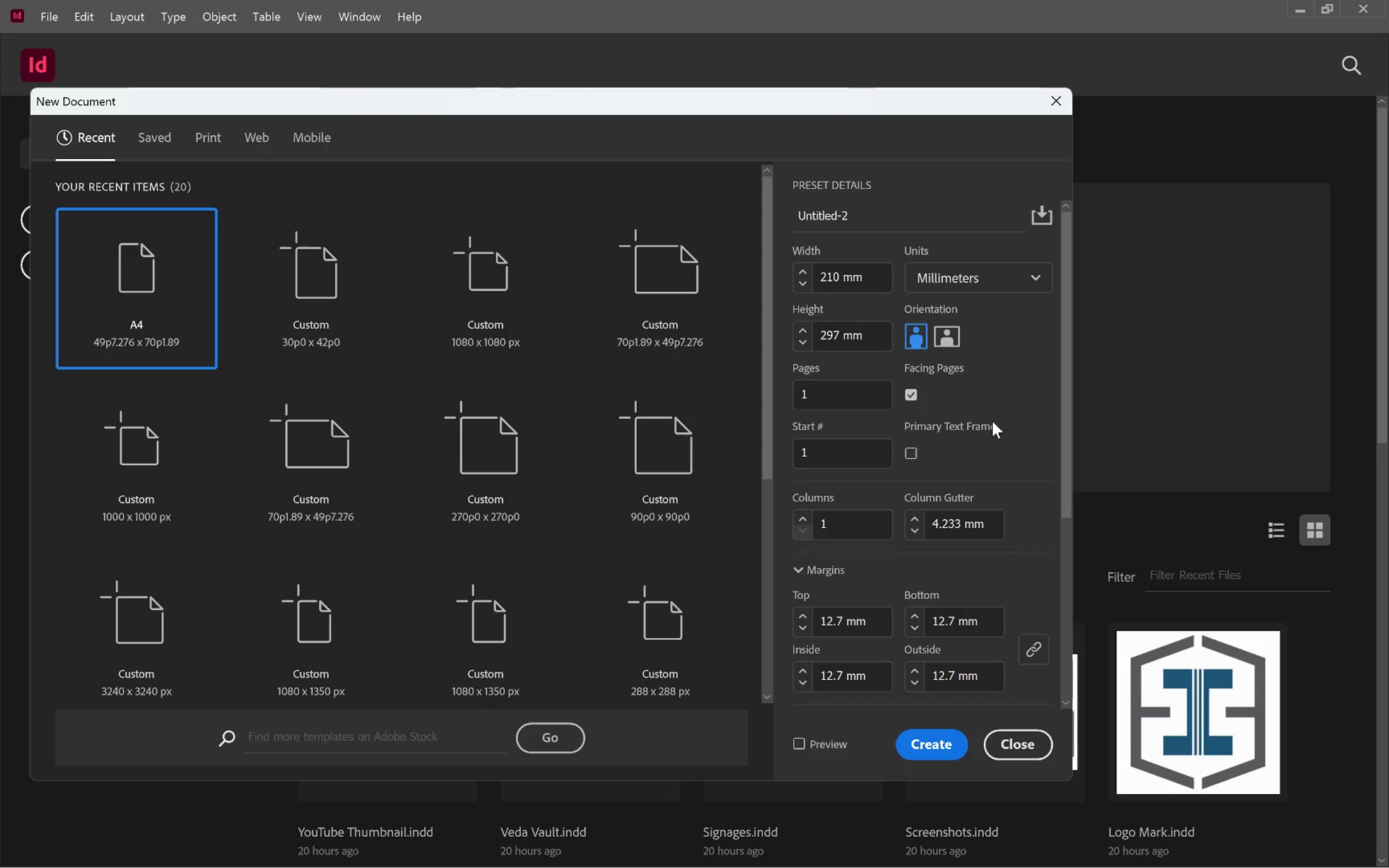 
left_click([948, 335])
 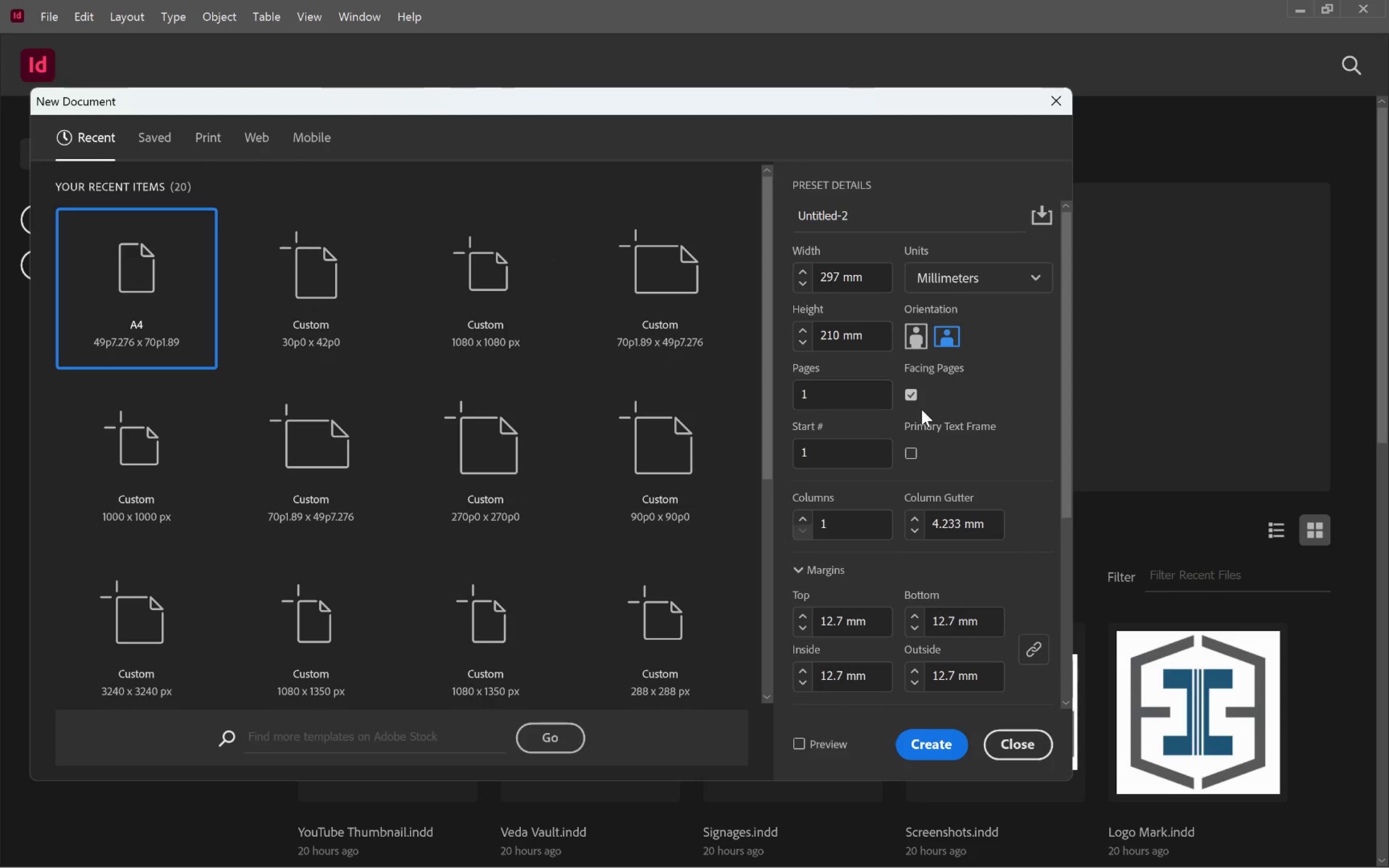 
left_click([913, 400])
 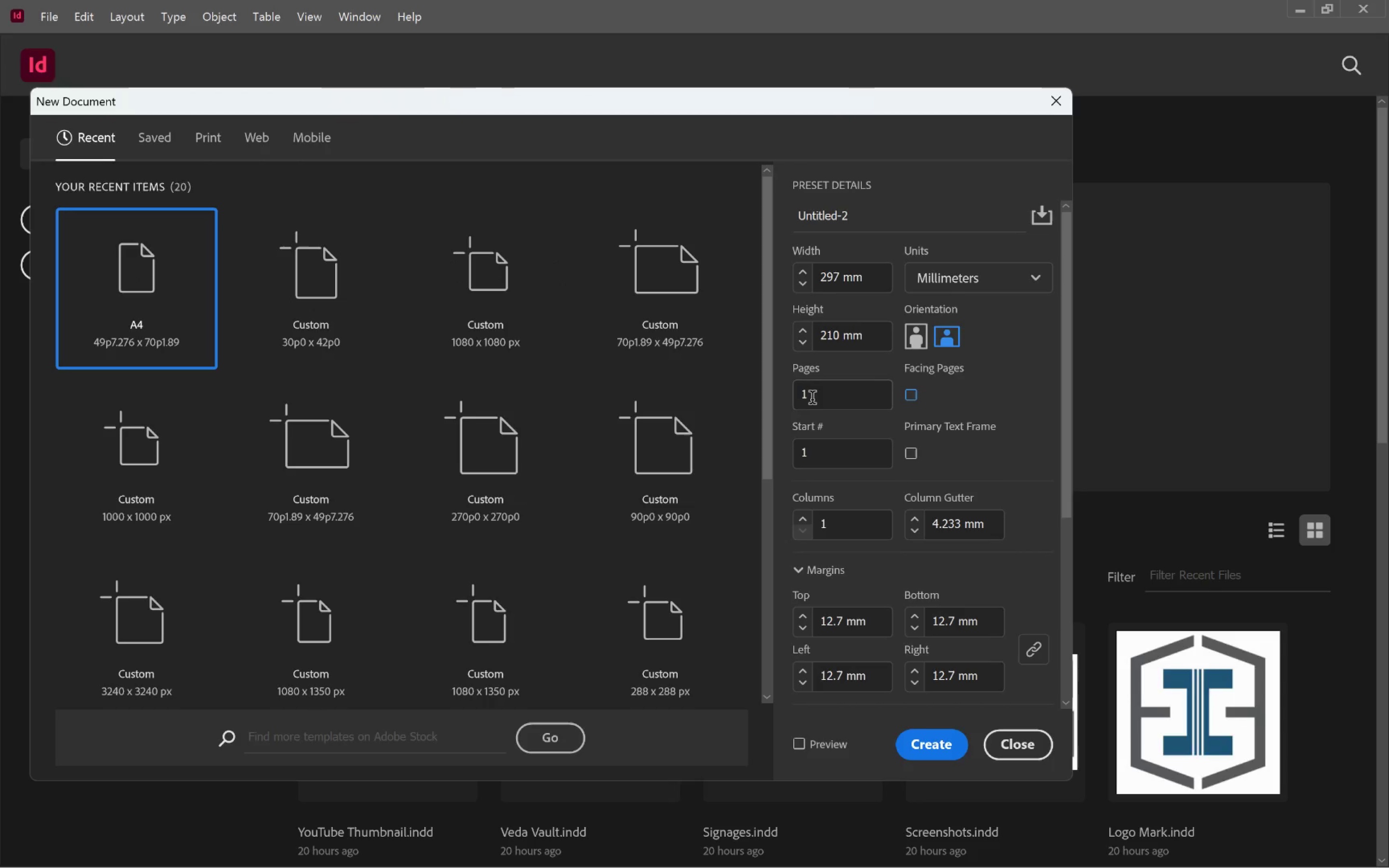 
double_click([812, 399])
 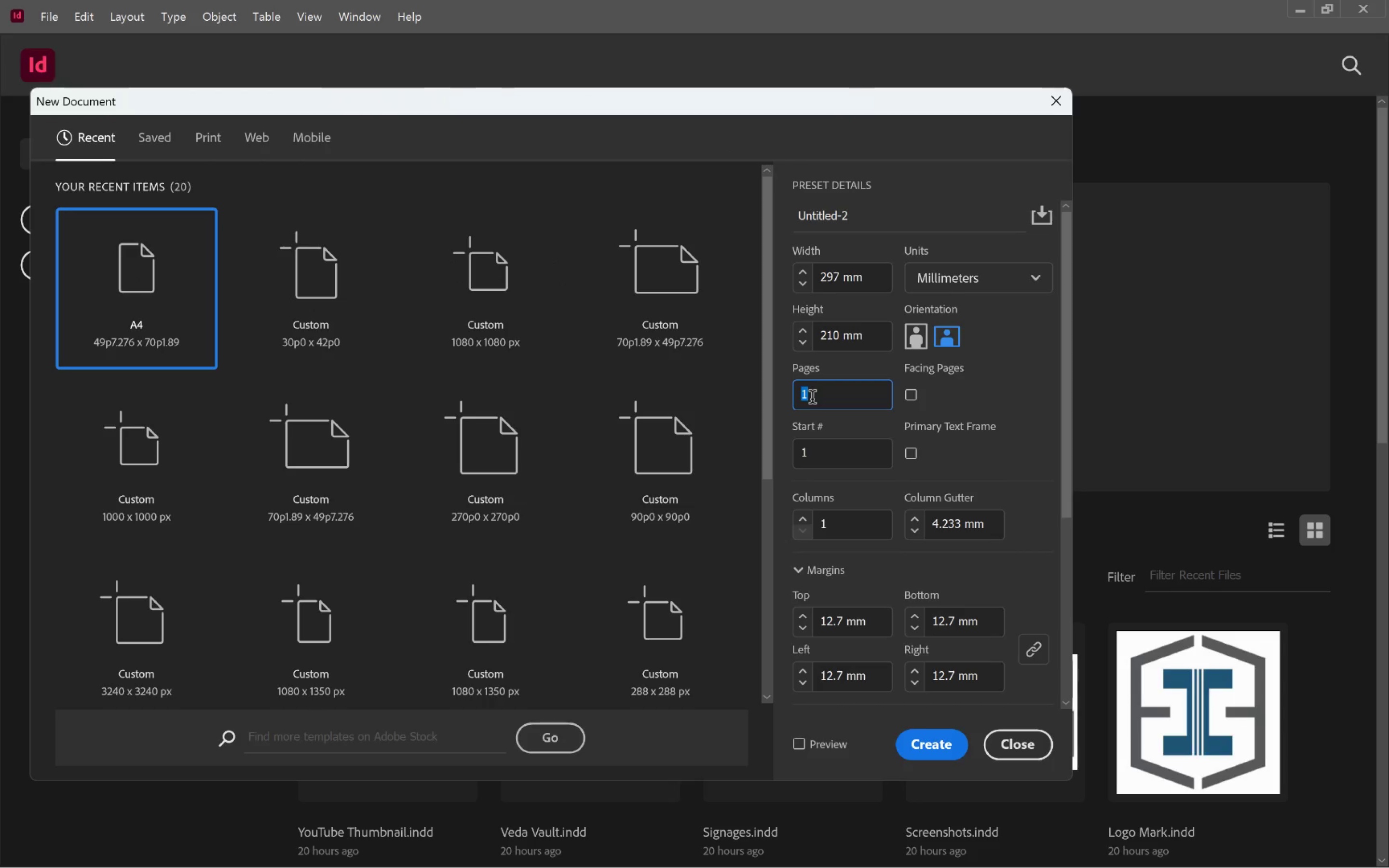 
key(3)
 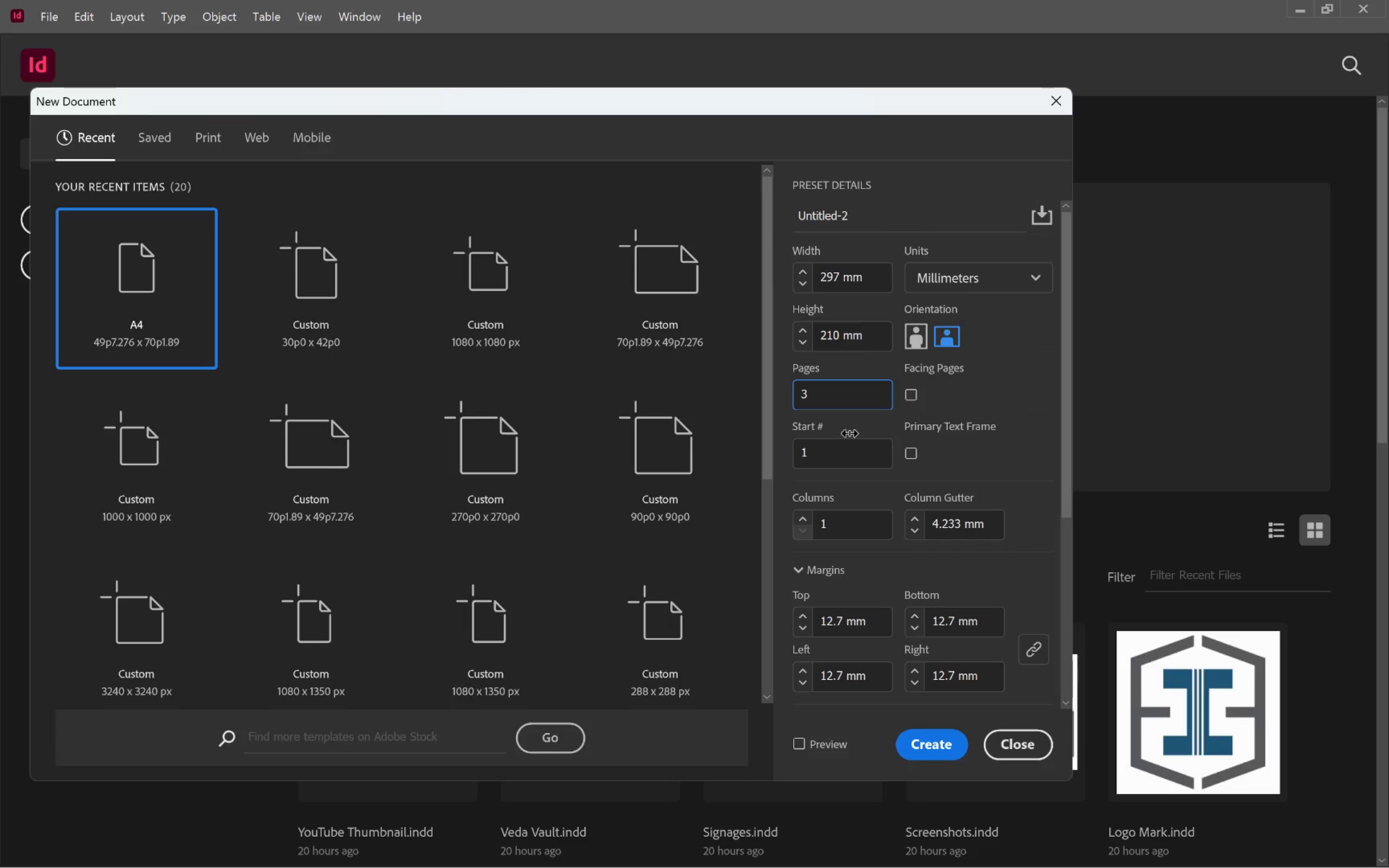 
key(Tab)
 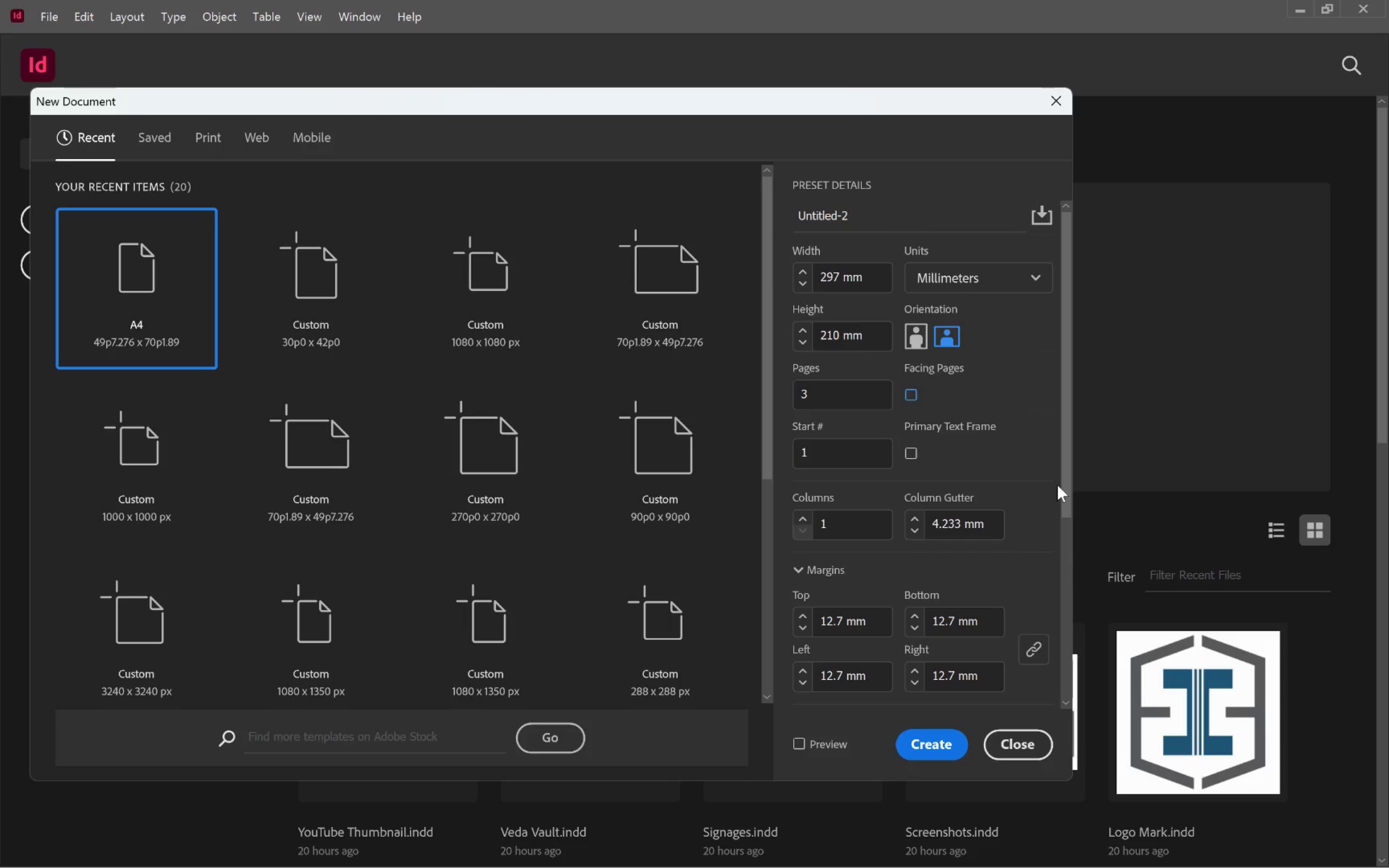 
left_click_drag(start_coordinate=[1064, 460], to_coordinate=[1061, 597])
 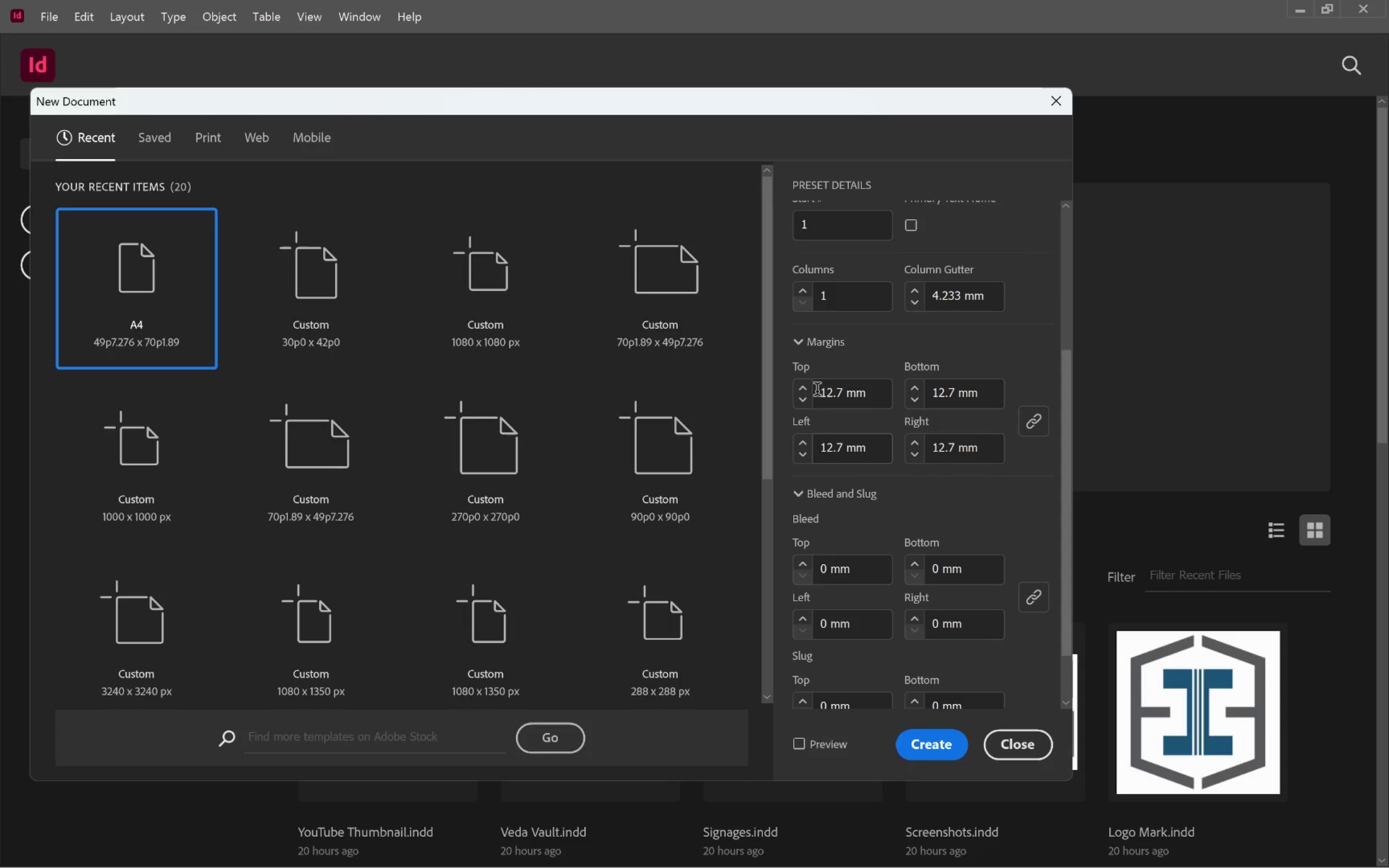 
hold_key(key=ShiftLeft, duration=0.86)
left_click([804, 389])
 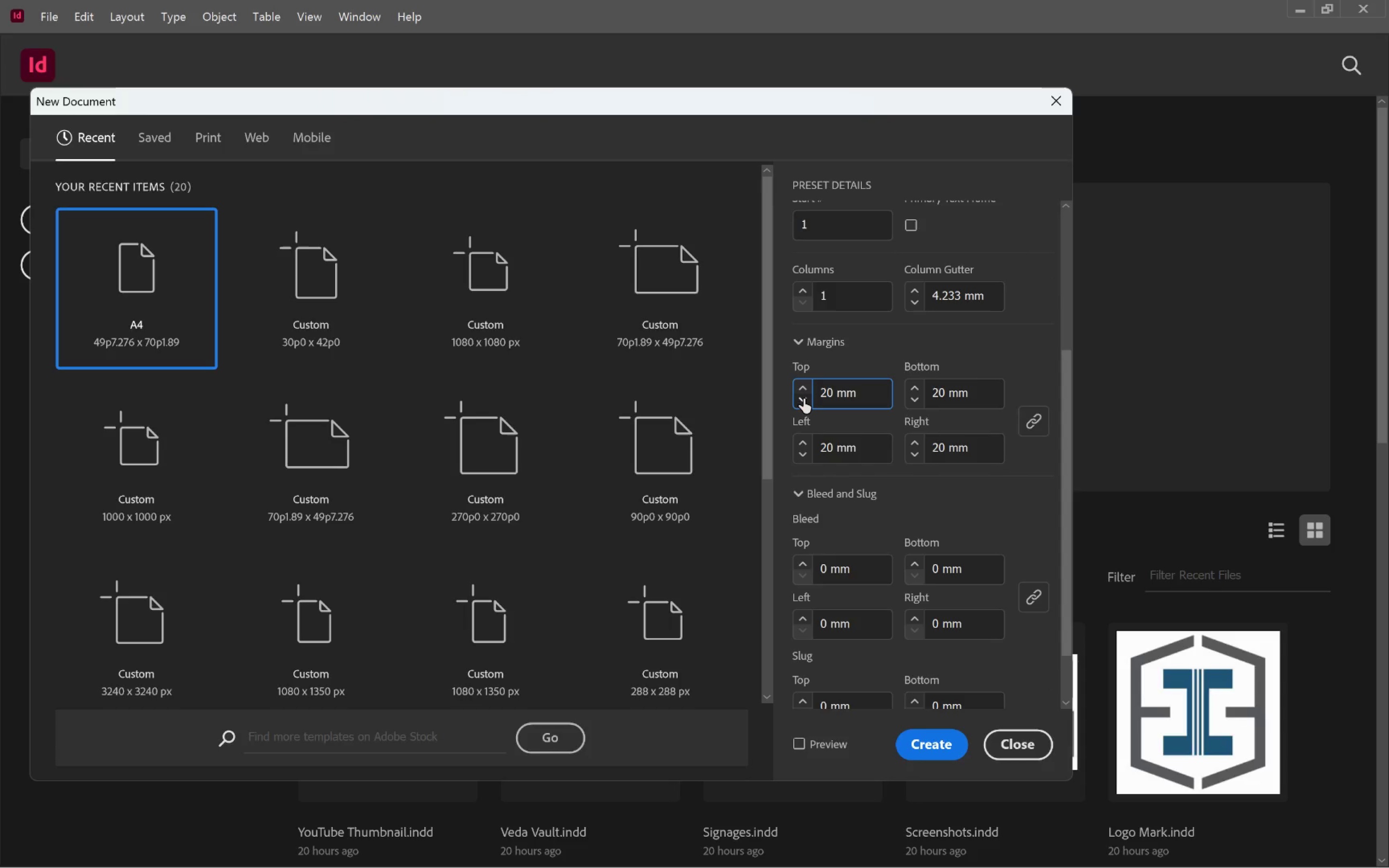 
left_click([803, 399])
 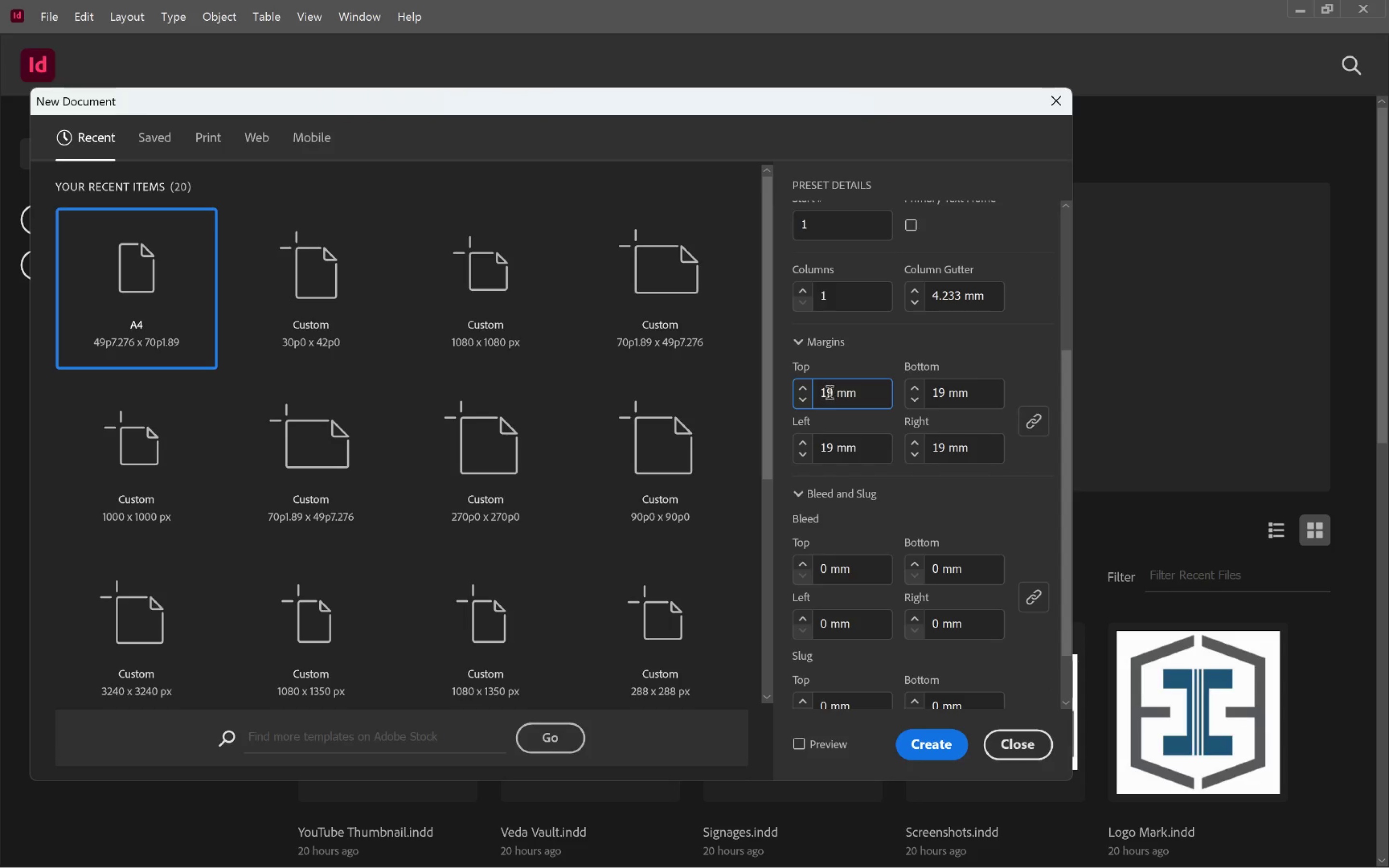 
double_click([830, 394])
 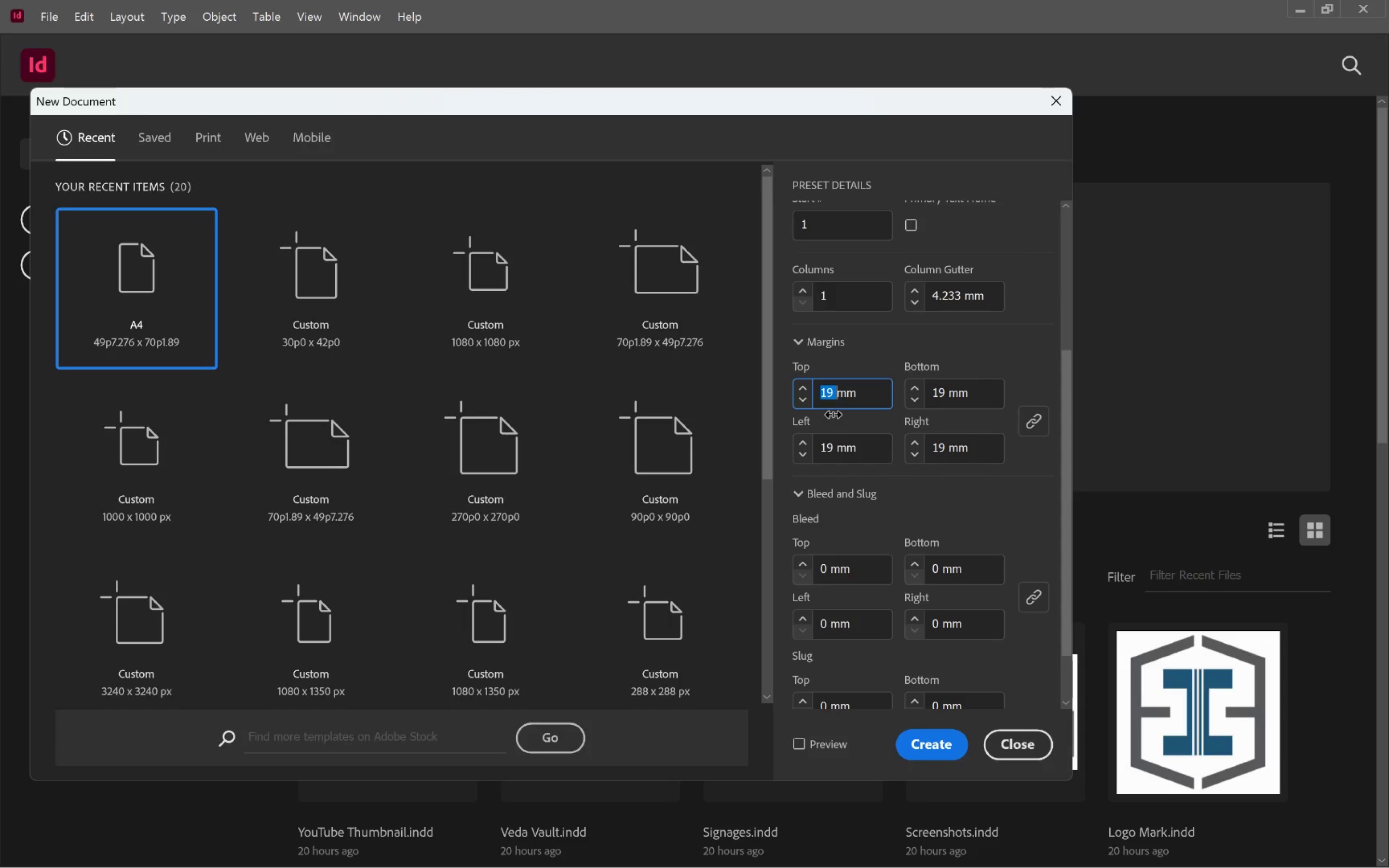 
type(15)
key(Tab)
 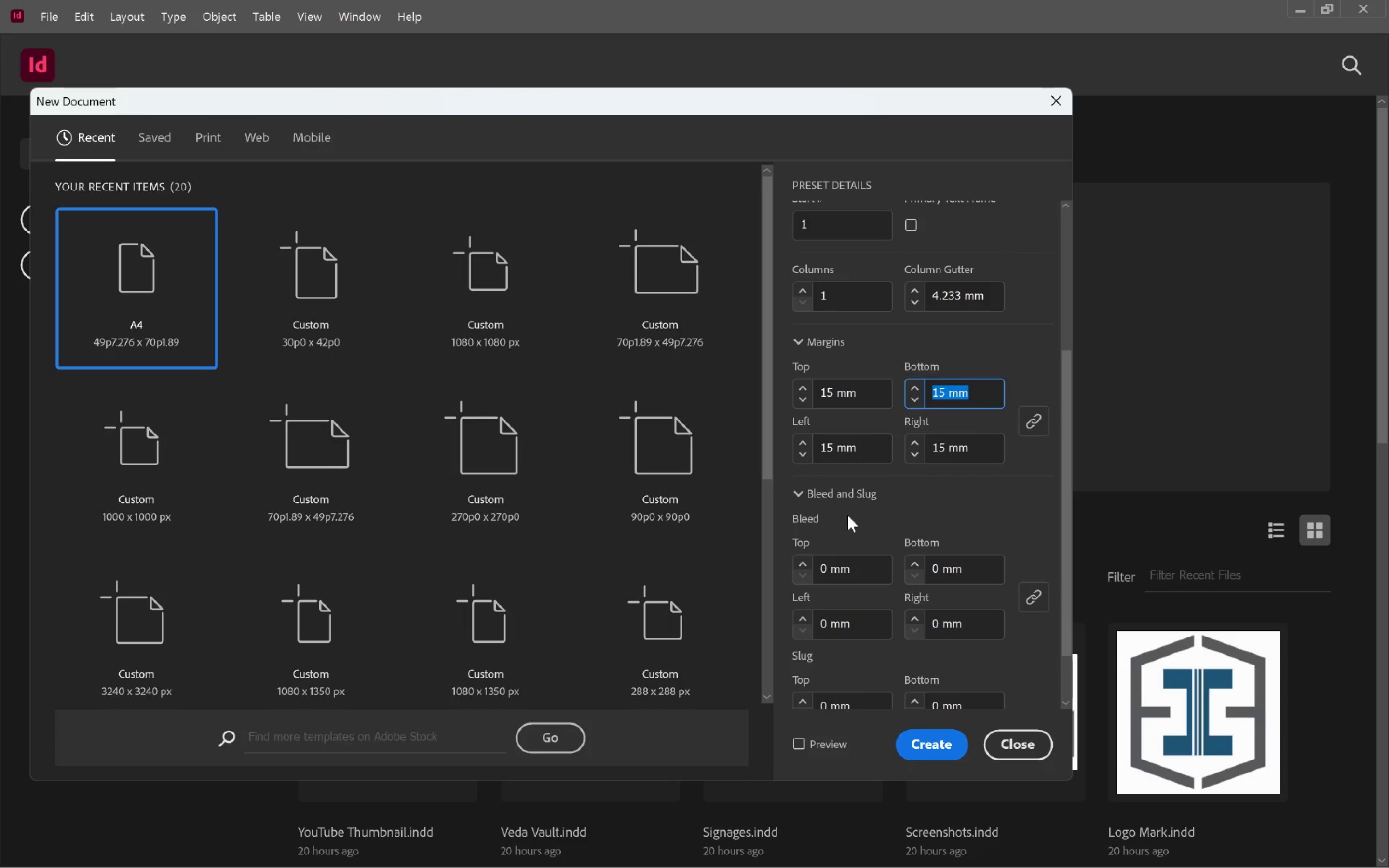 
key(Alt+Tab)